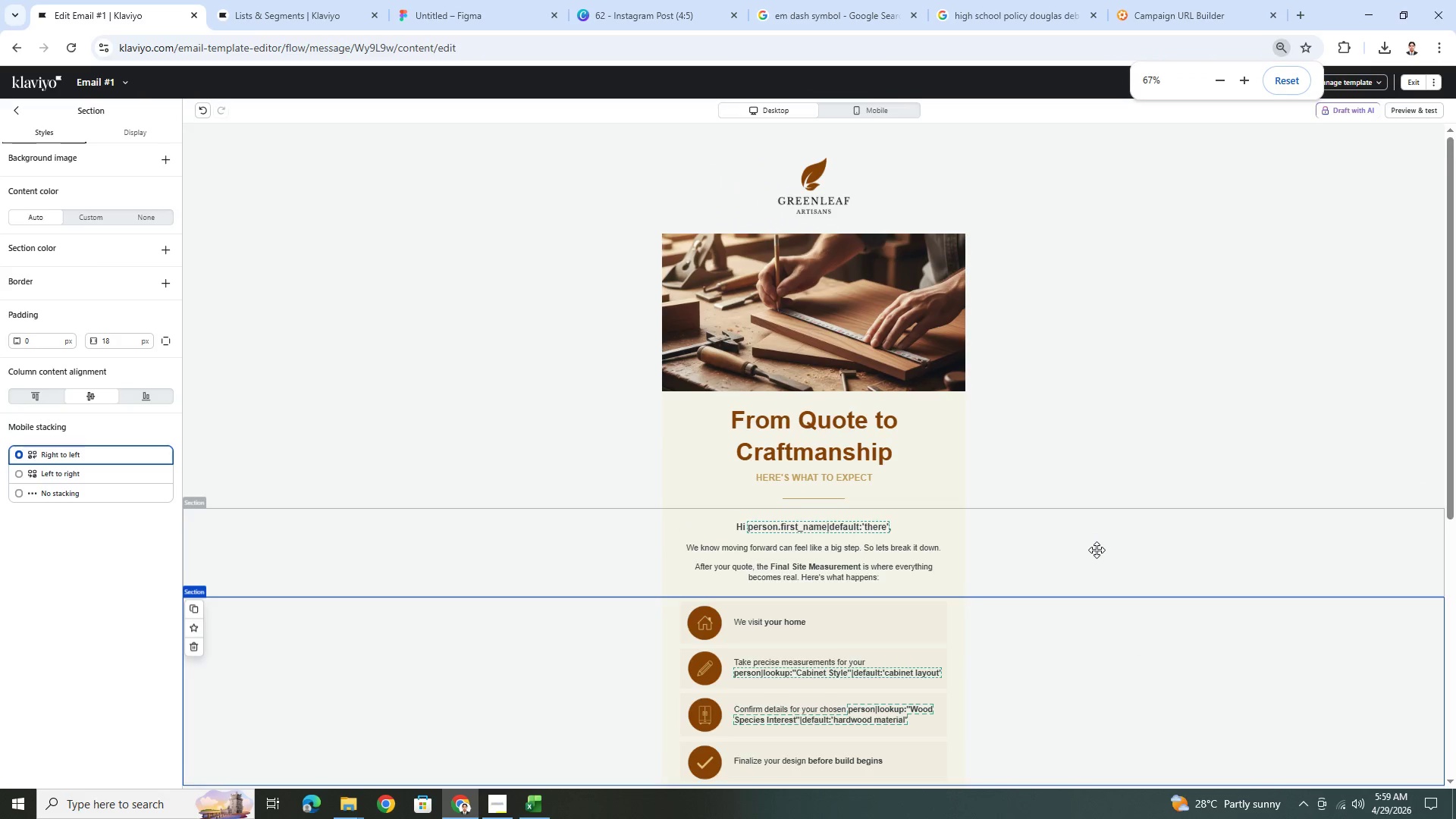 
scroll: coordinate [826, 569], scroll_direction: down, amount: 3.0
 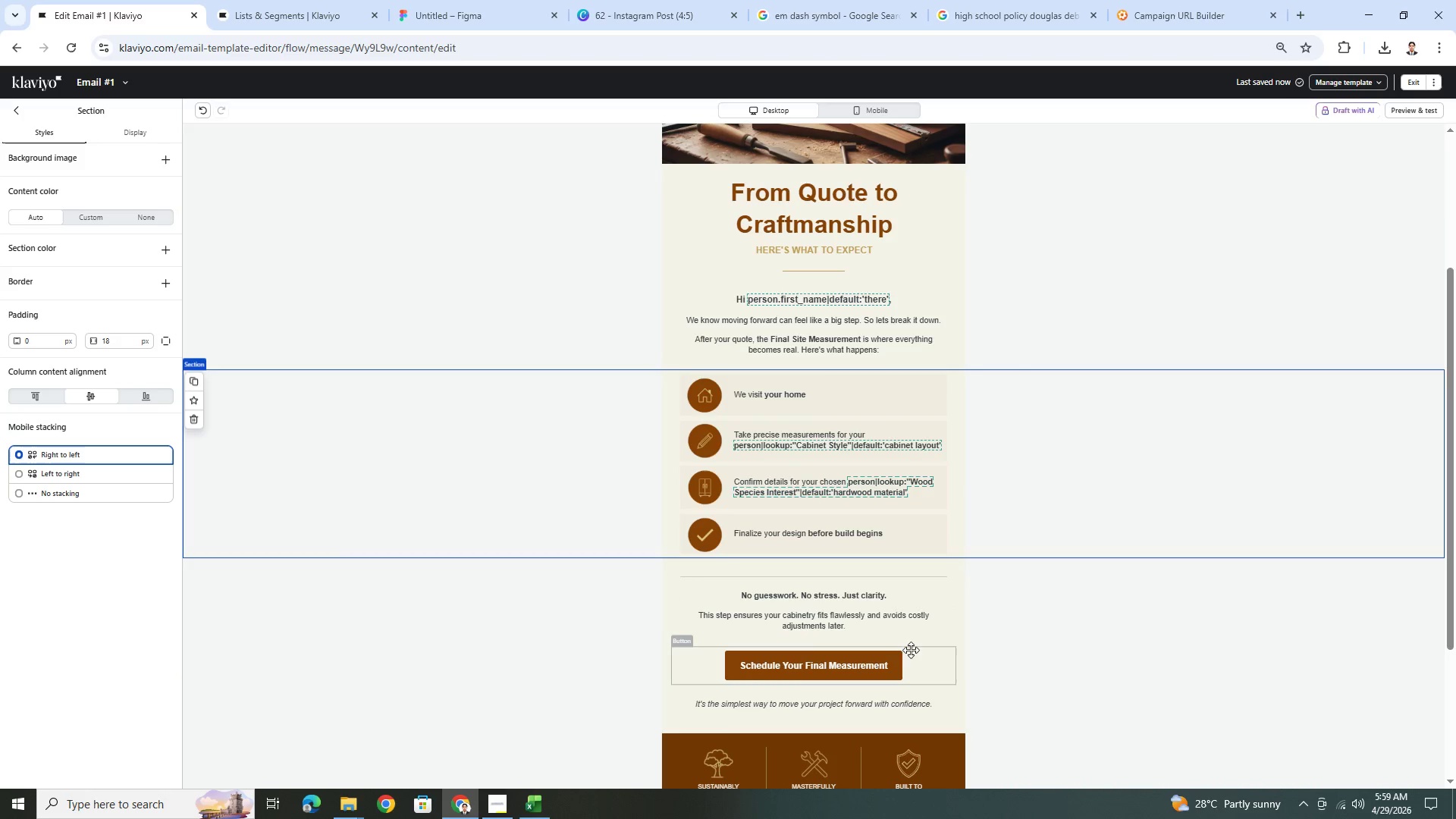 
left_click([928, 665])
 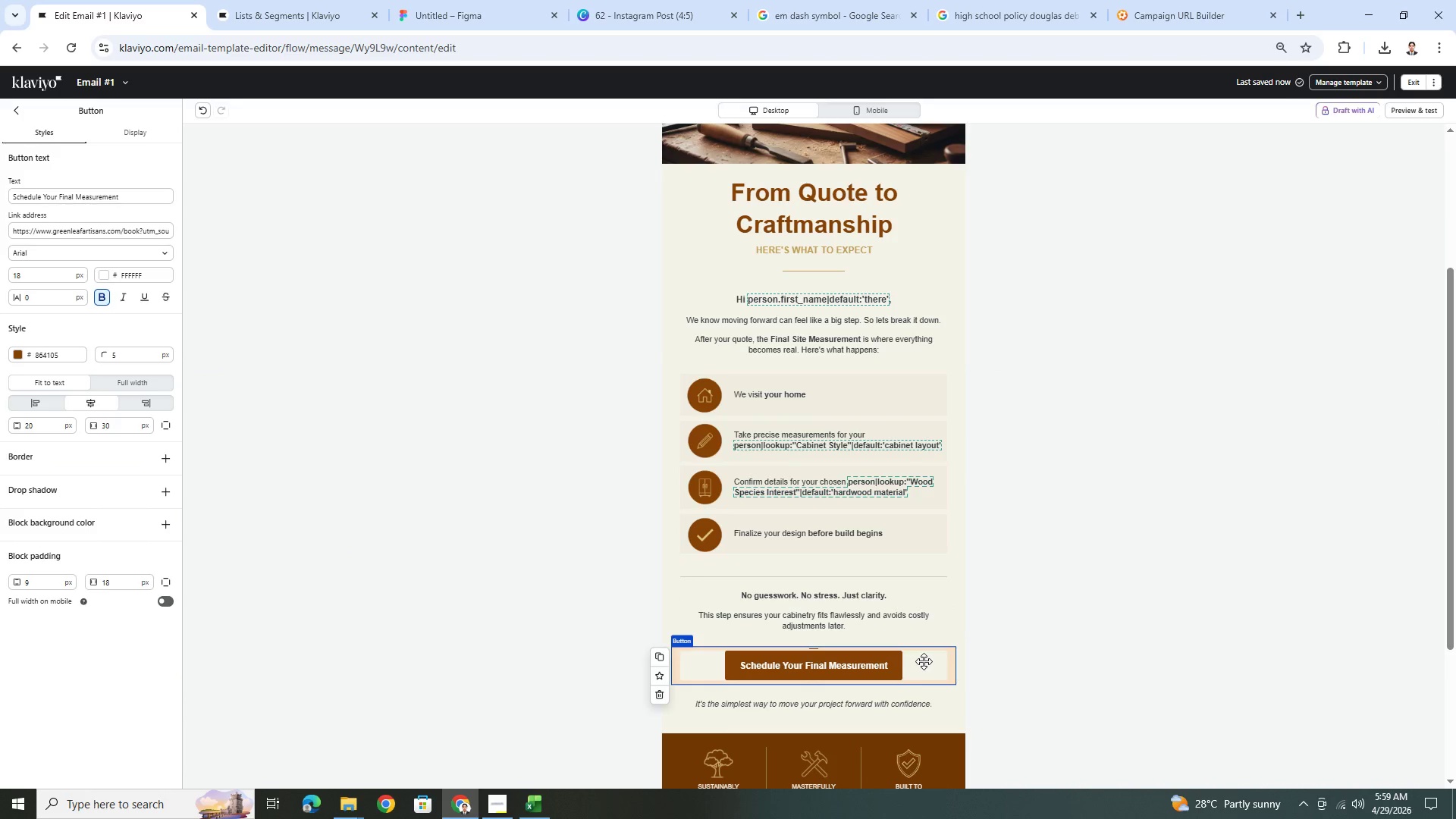 
scroll: coordinate [924, 661], scroll_direction: down, amount: 3.0
 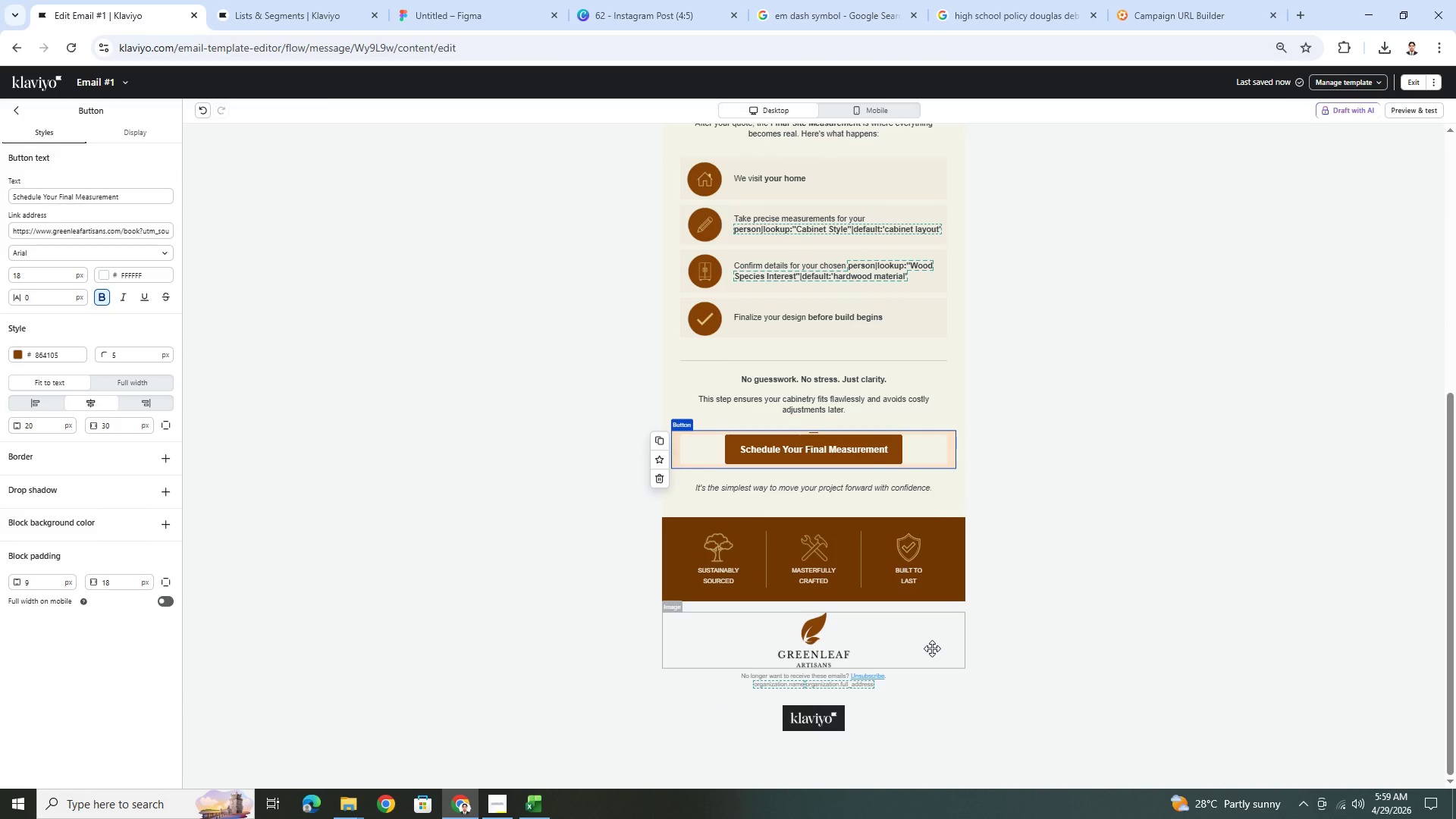 
scroll: coordinate [932, 648], scroll_direction: up, amount: 1.0
 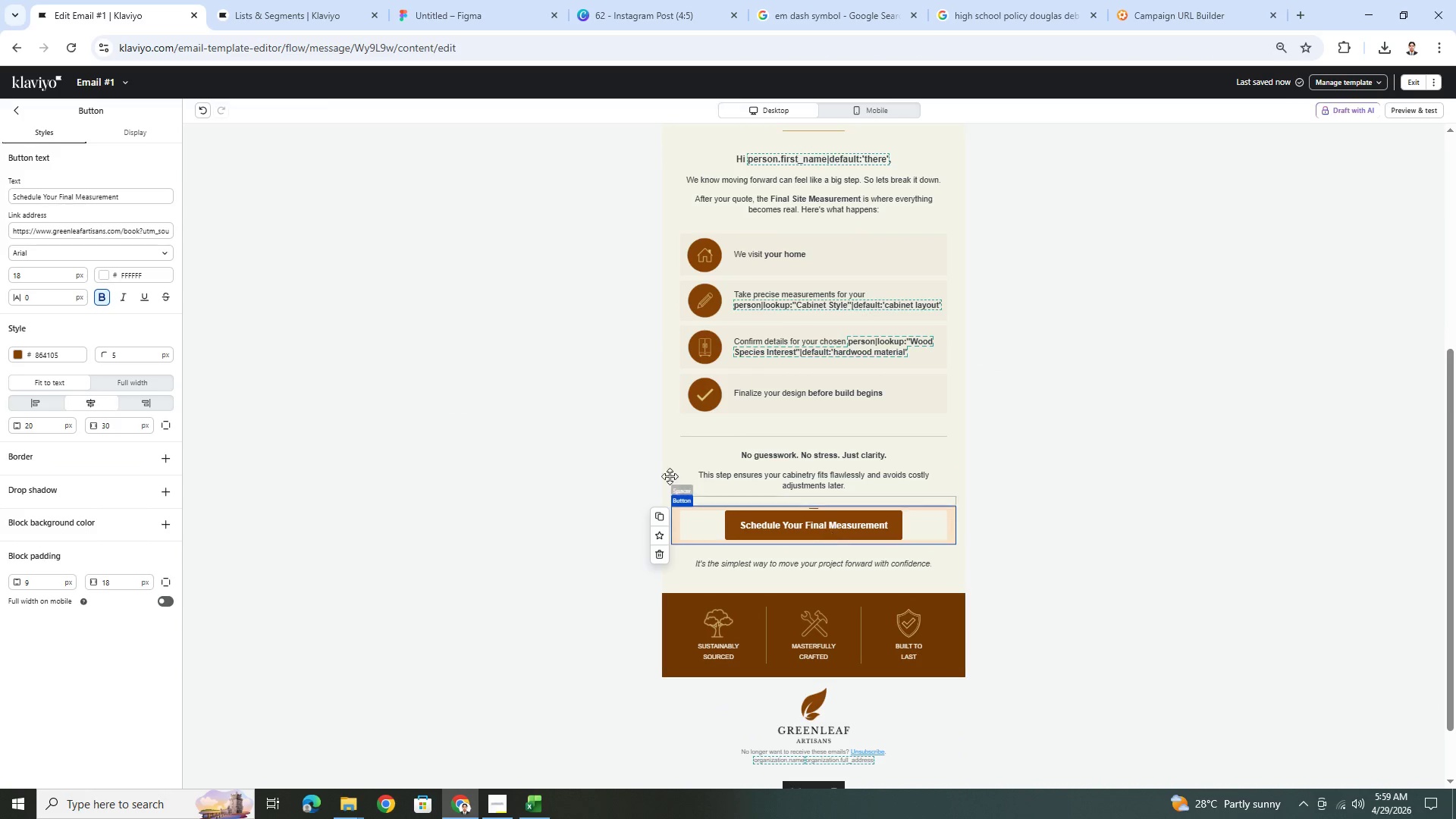 
left_click([142, 135])
 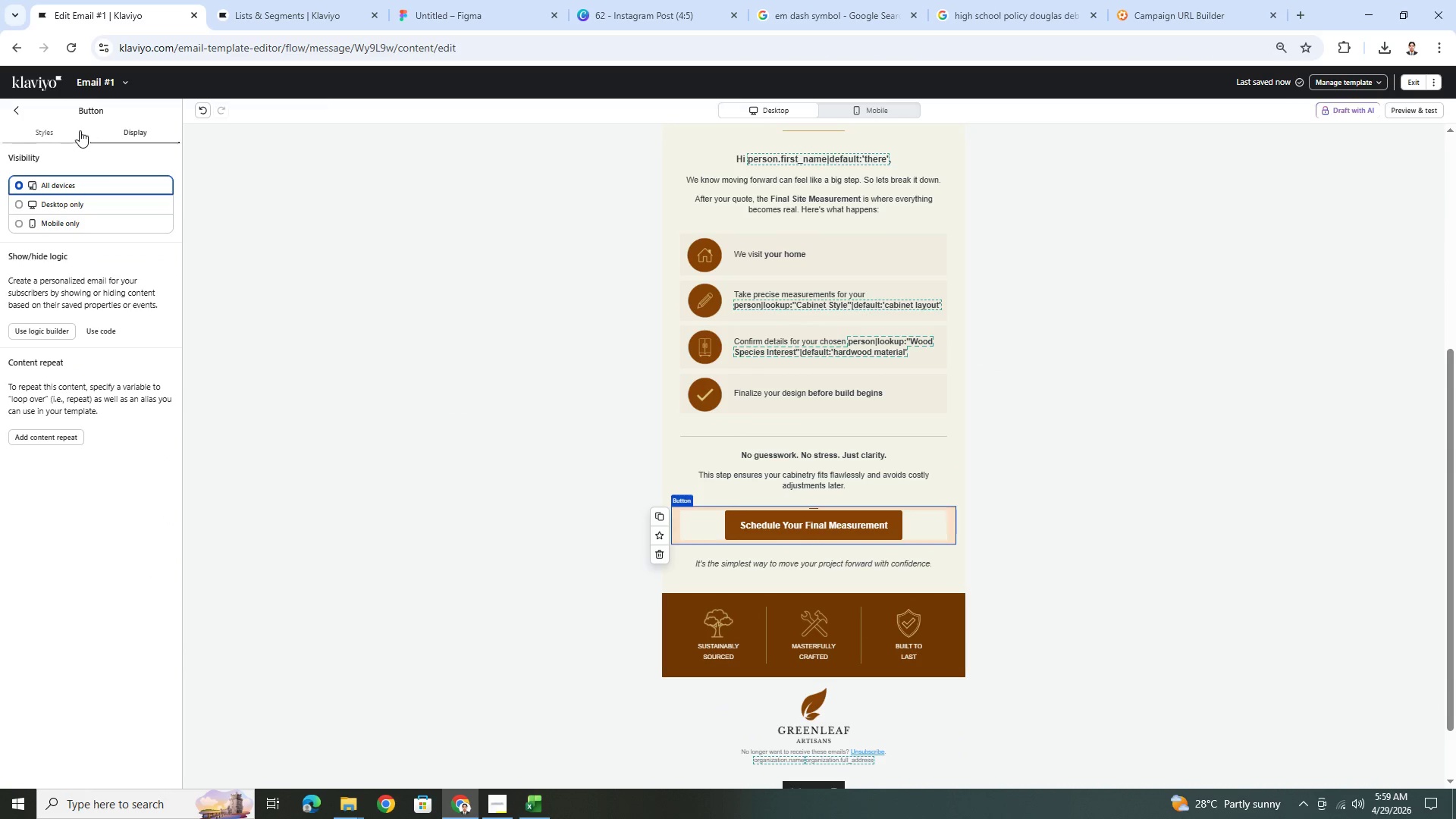 
left_click([69, 132])
 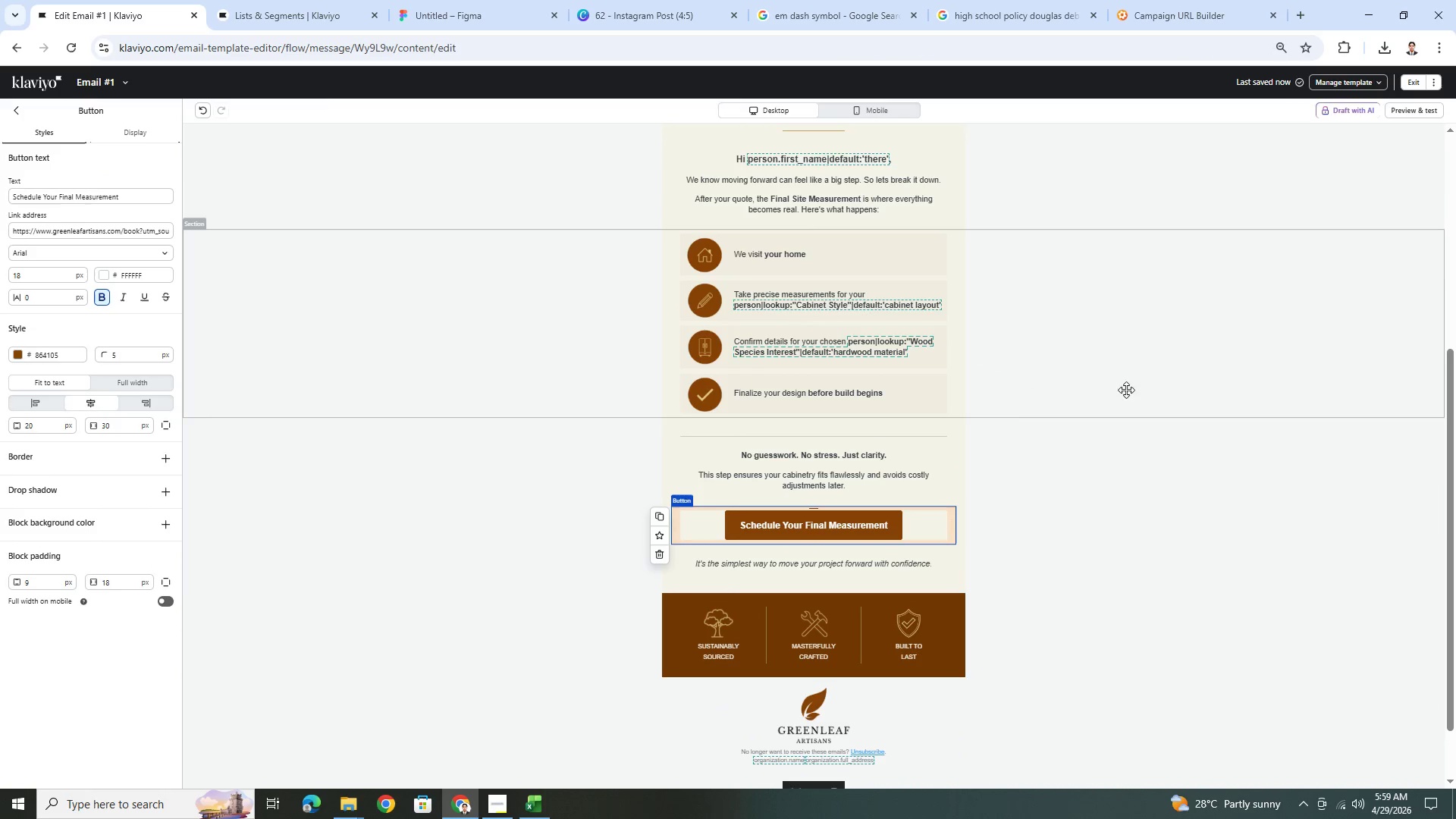 
left_click([1217, 501])
 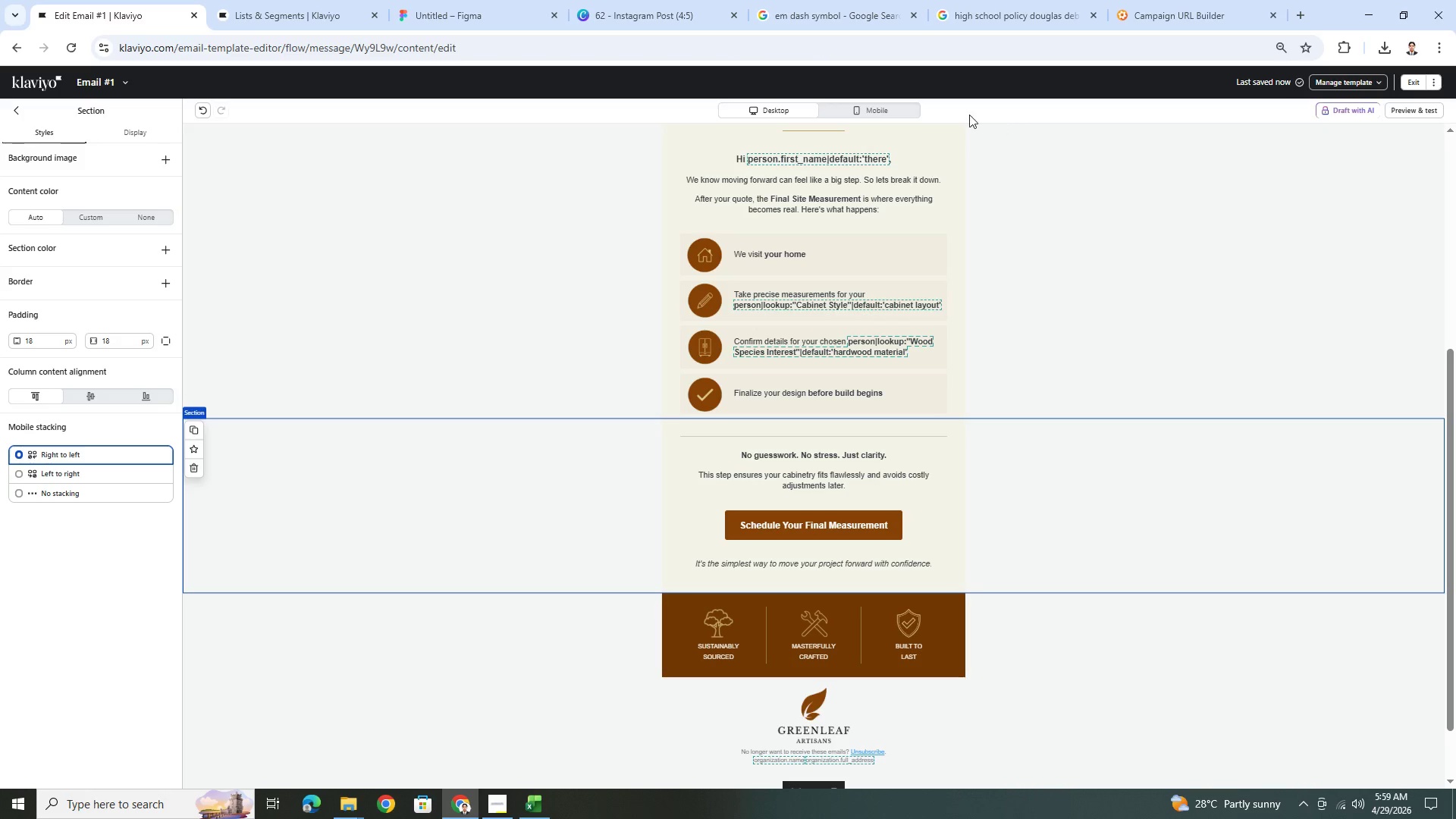 
left_click([891, 107])
 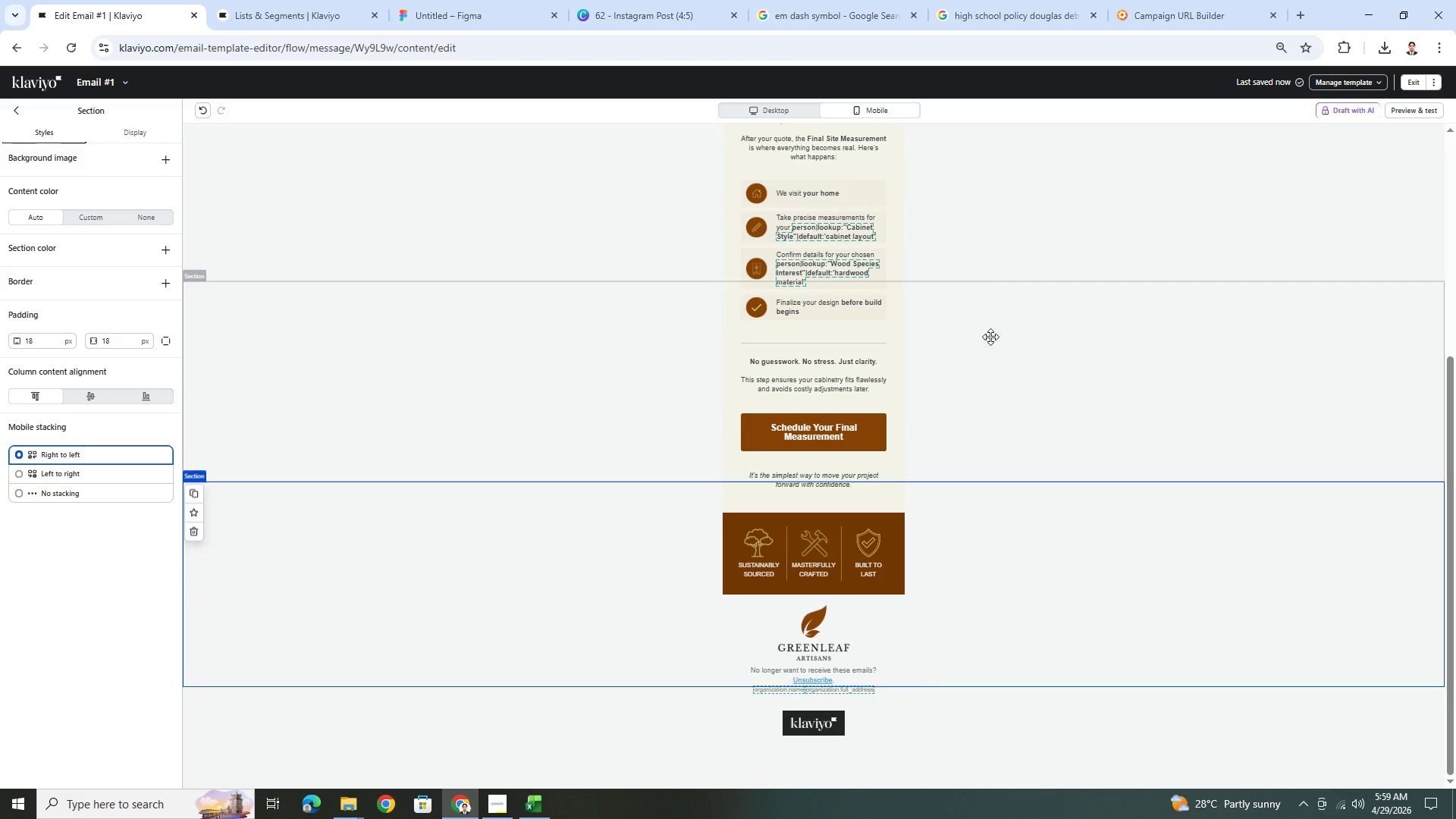 
scroll: coordinate [1021, 372], scroll_direction: up, amount: 4.0
 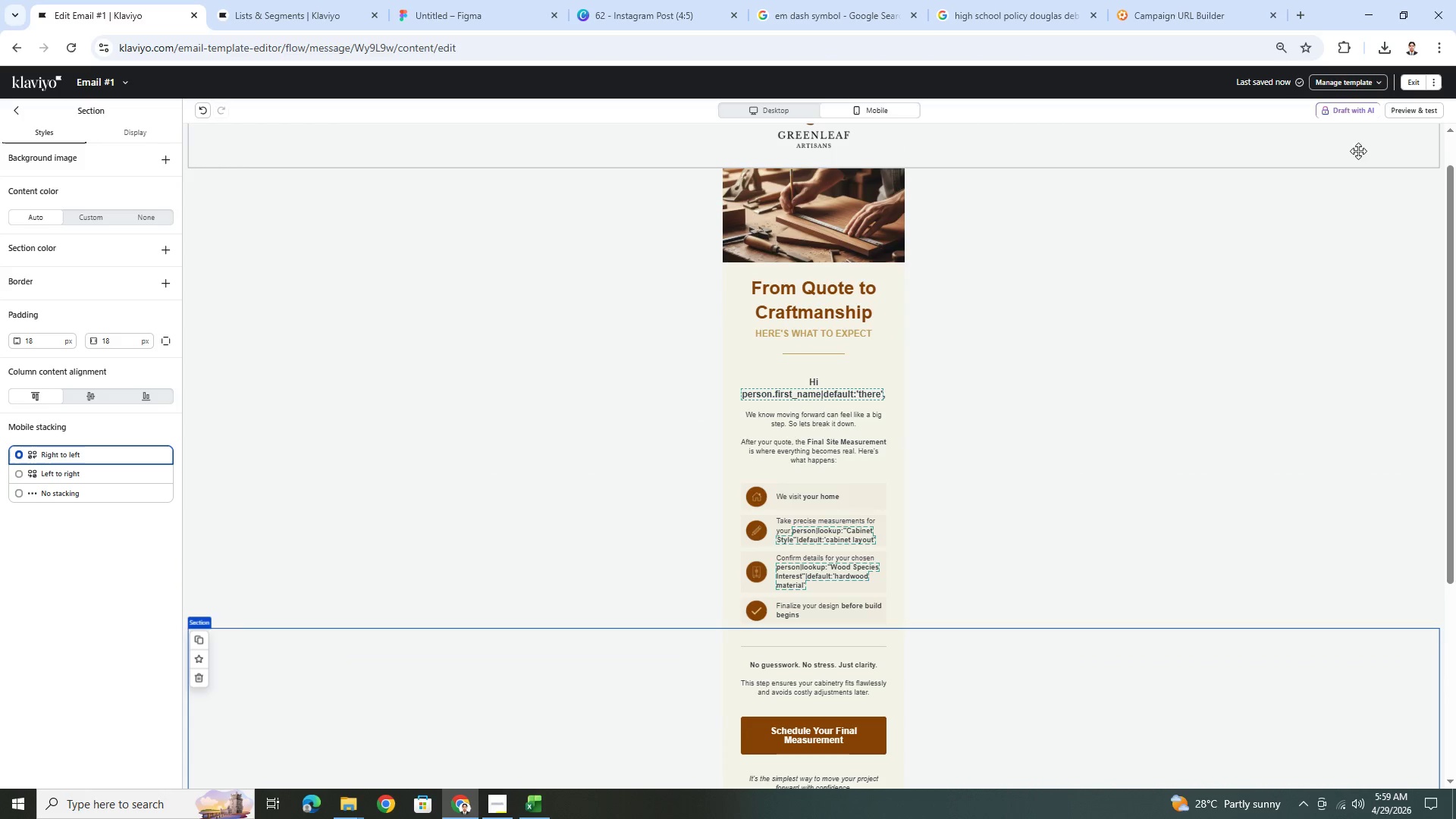 
left_click([1411, 108])
 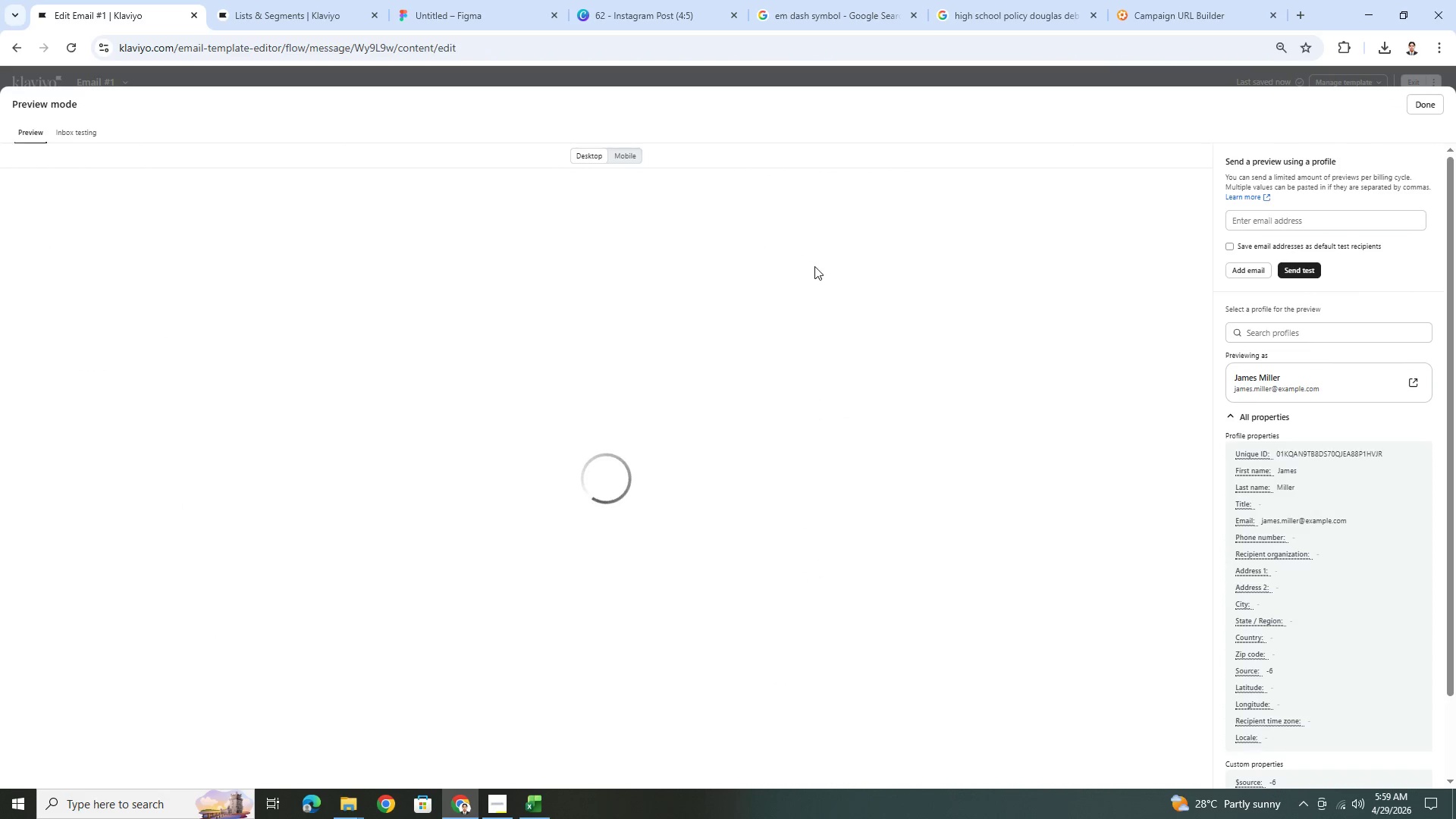 
scroll: coordinate [809, 291], scroll_direction: down, amount: 5.0
 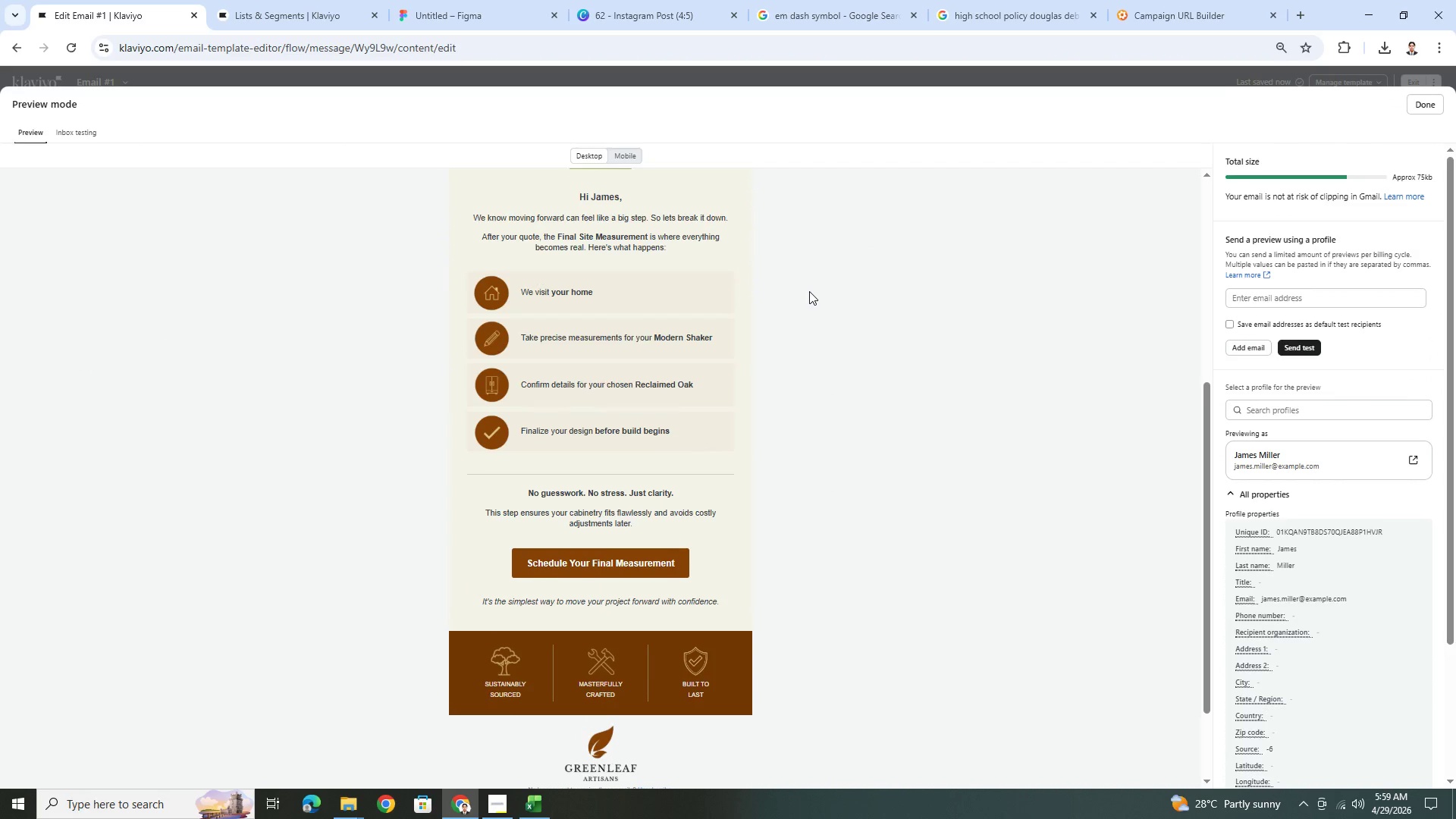 
scroll: coordinate [809, 291], scroll_direction: up, amount: 3.0
 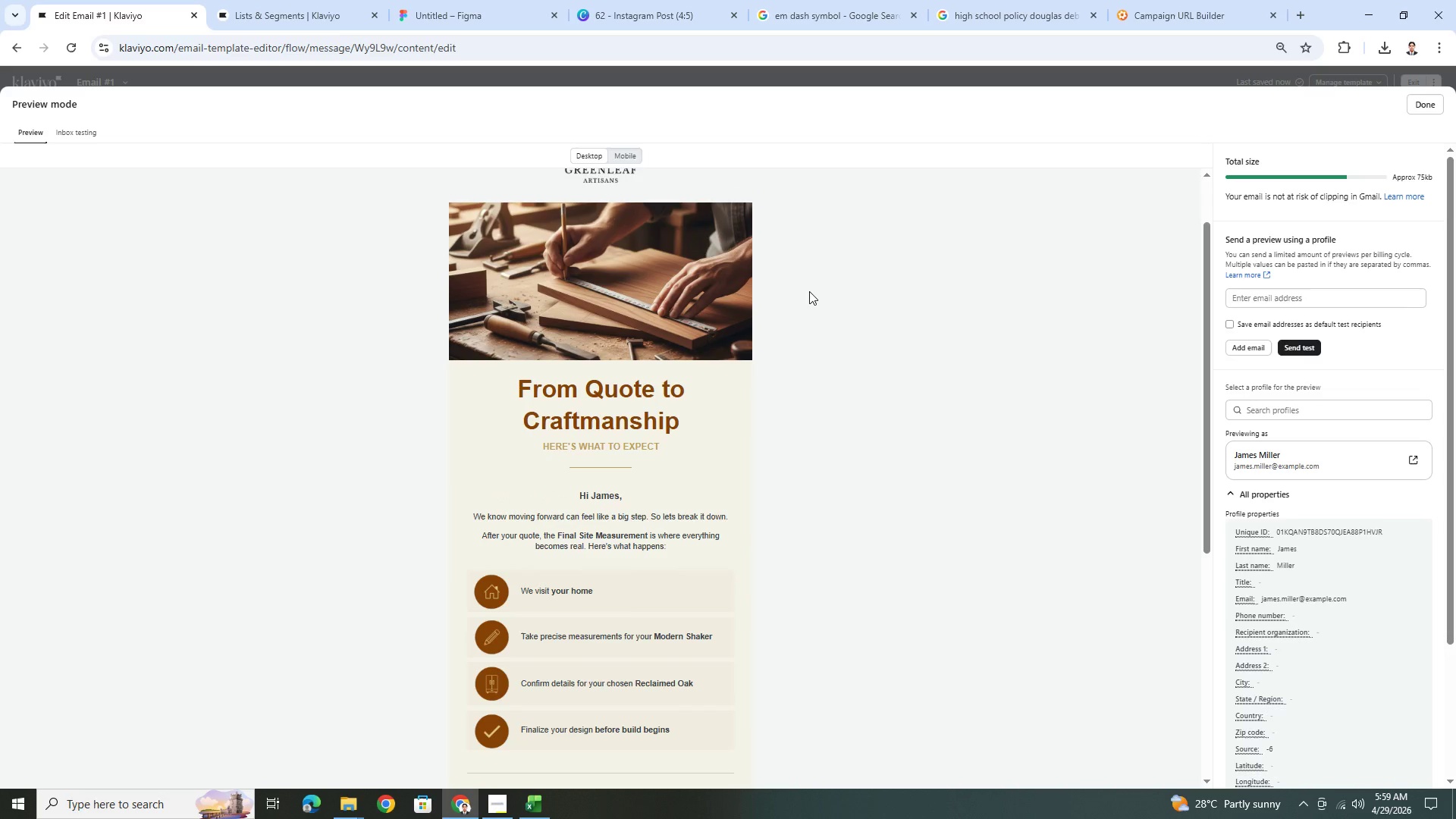 
scroll: coordinate [809, 291], scroll_direction: down, amount: 2.0
 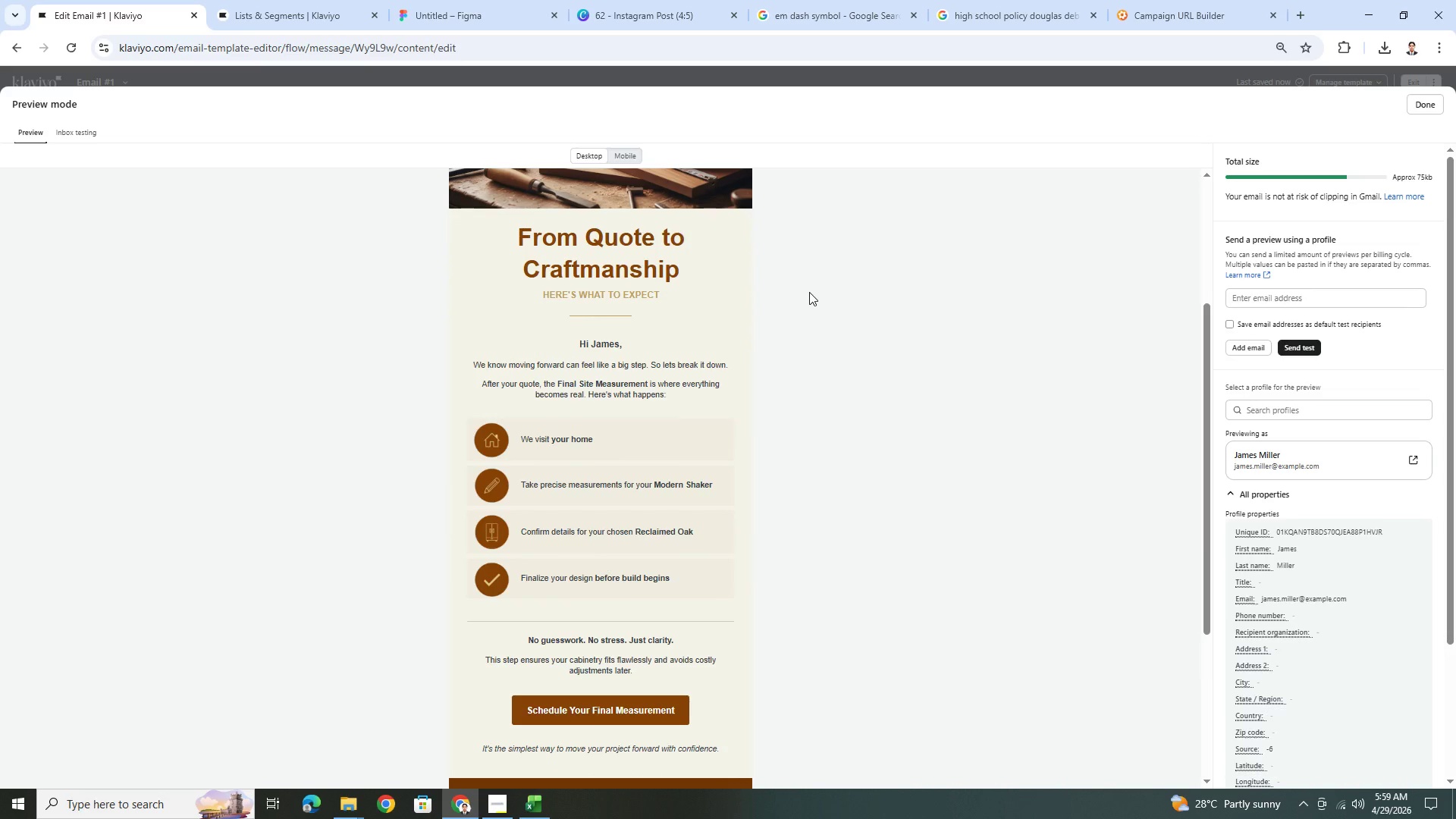 
scroll: coordinate [809, 292], scroll_direction: none, amount: 0.0
 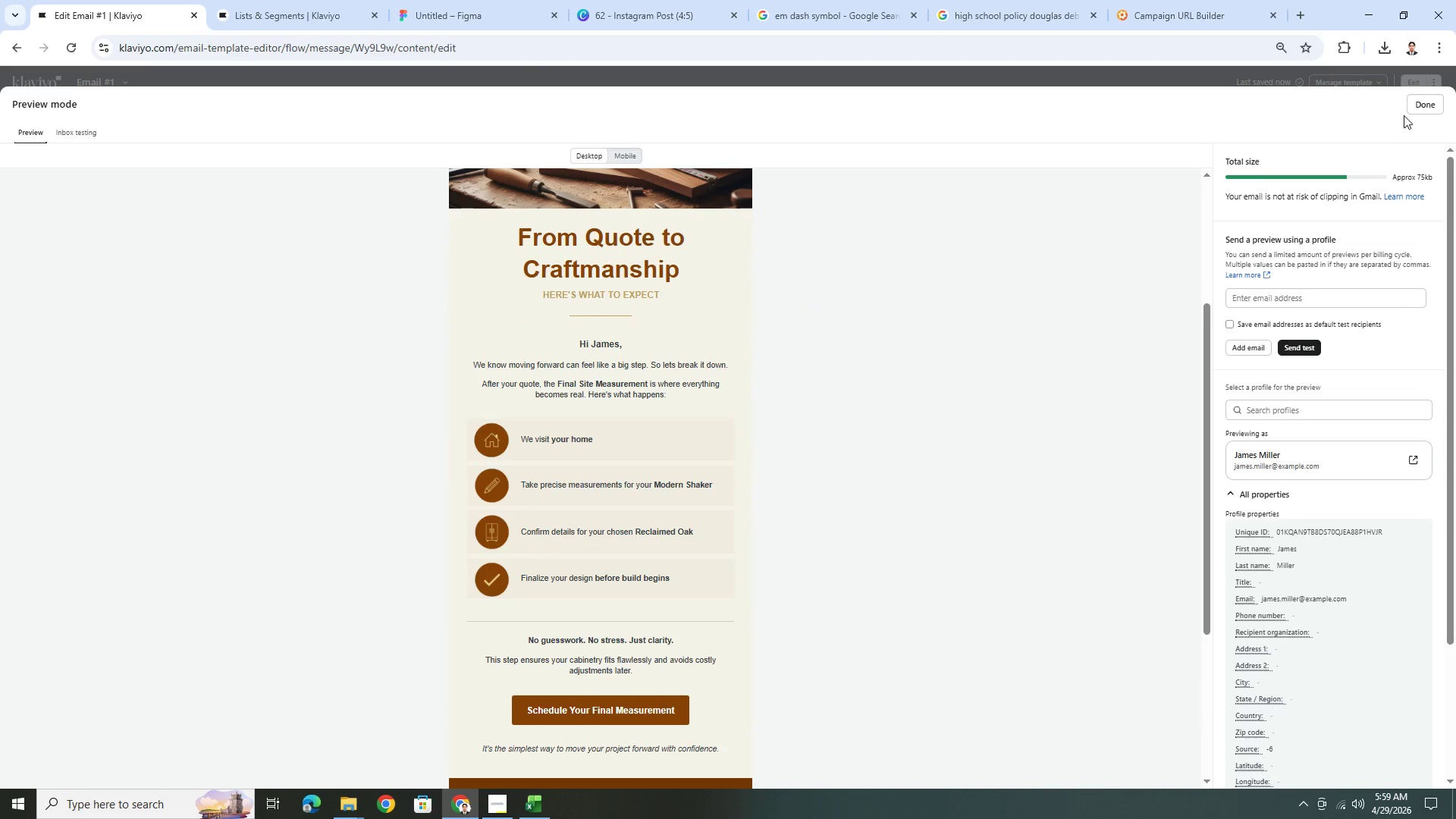 
left_click([1417, 105])
 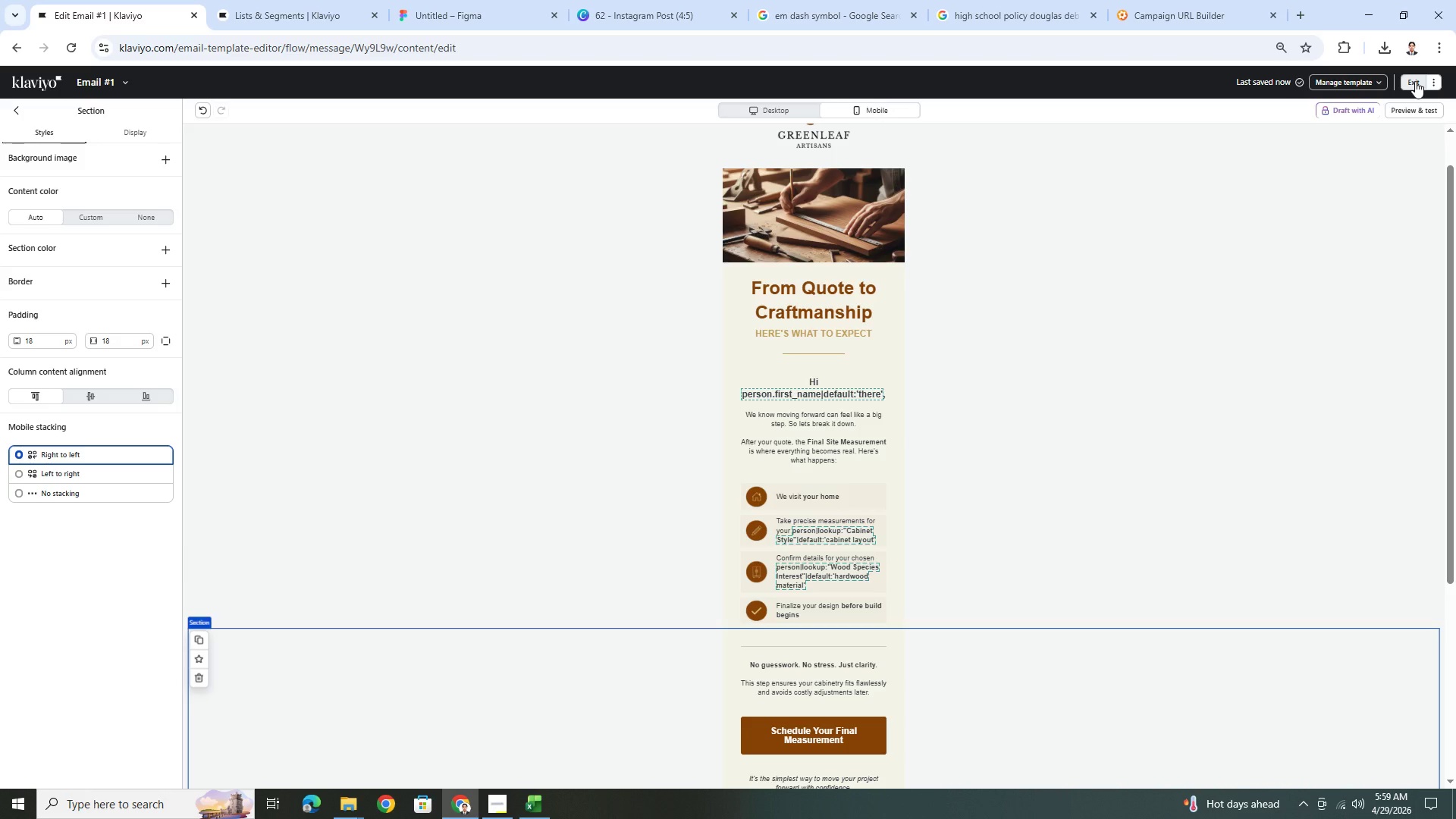 
wait(6.41)
 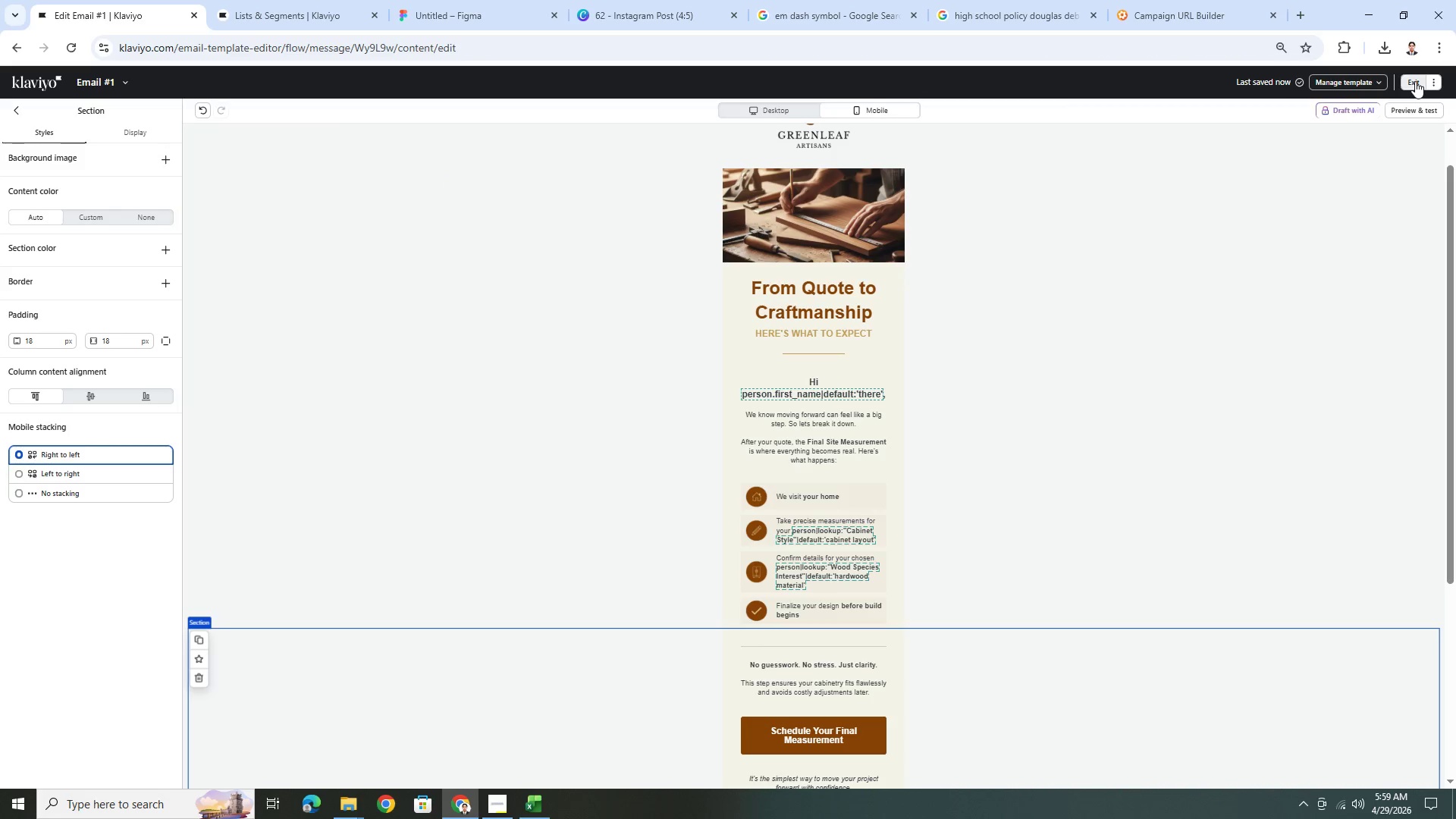 
scroll: coordinate [1347, 551], scroll_direction: up, amount: 4.0
 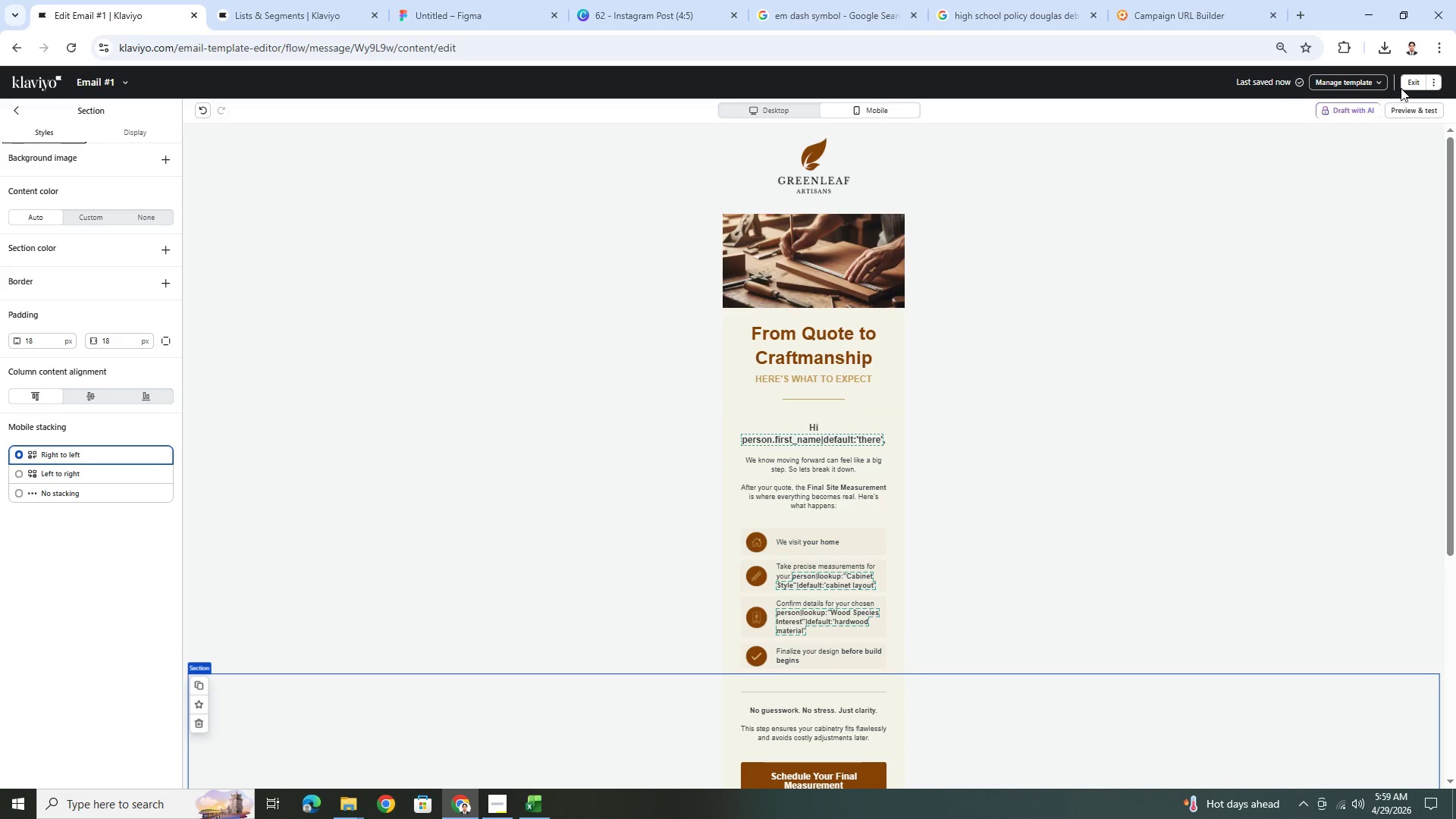 
left_click([1406, 85])
 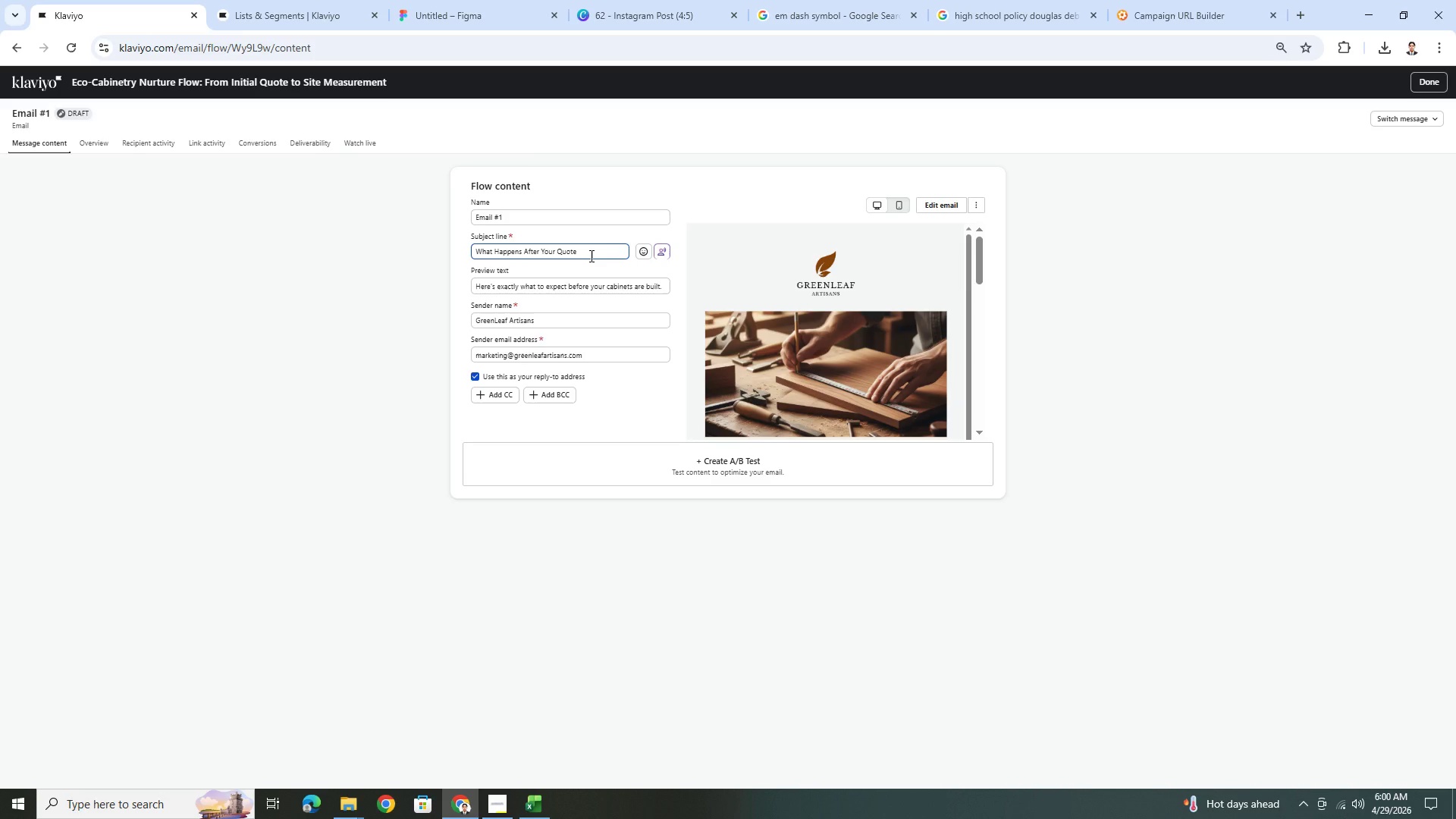 
wait(26.61)
 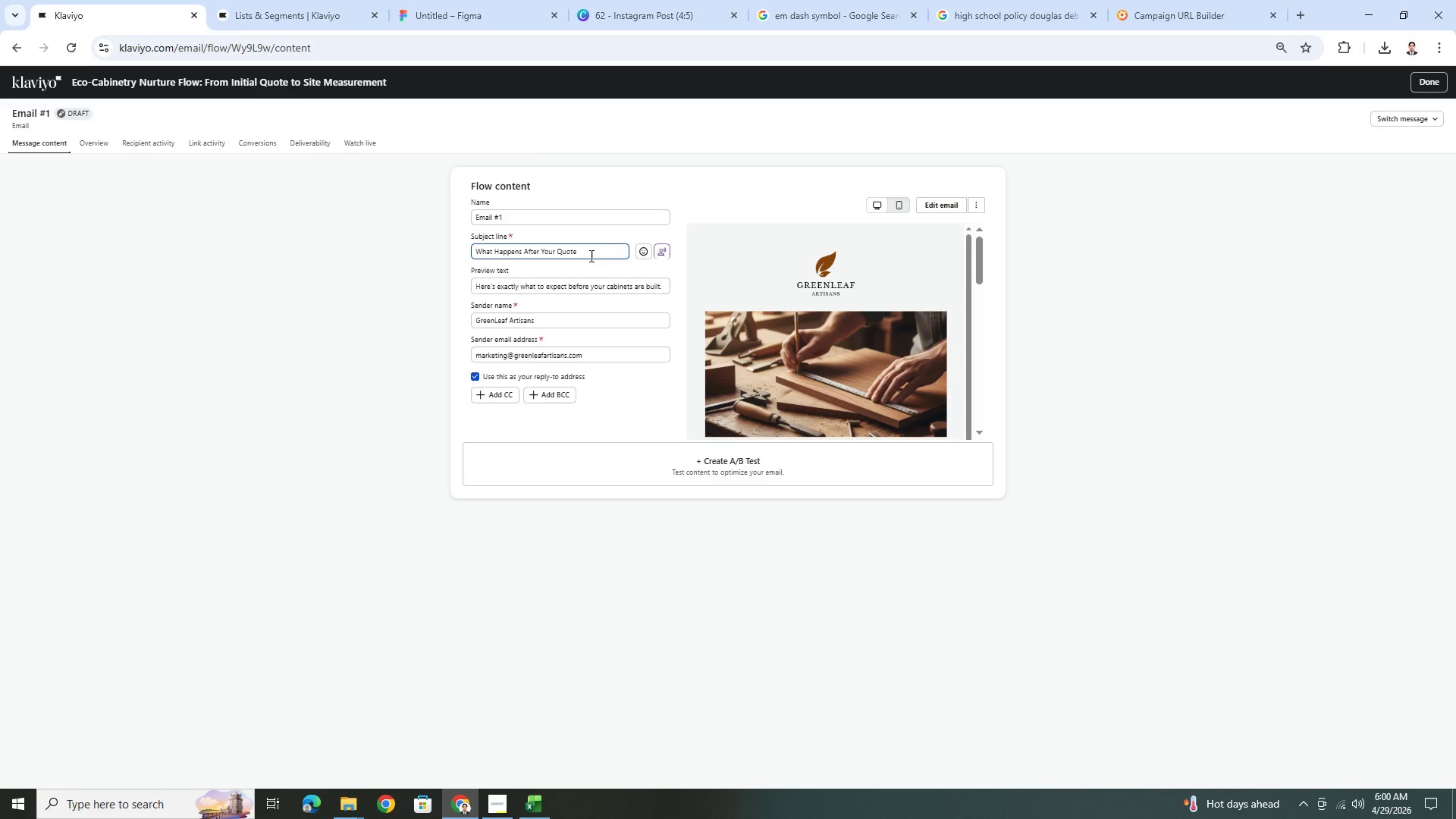 
left_click_drag(start_coordinate=[604, 287], to_coordinate=[683, 287])
 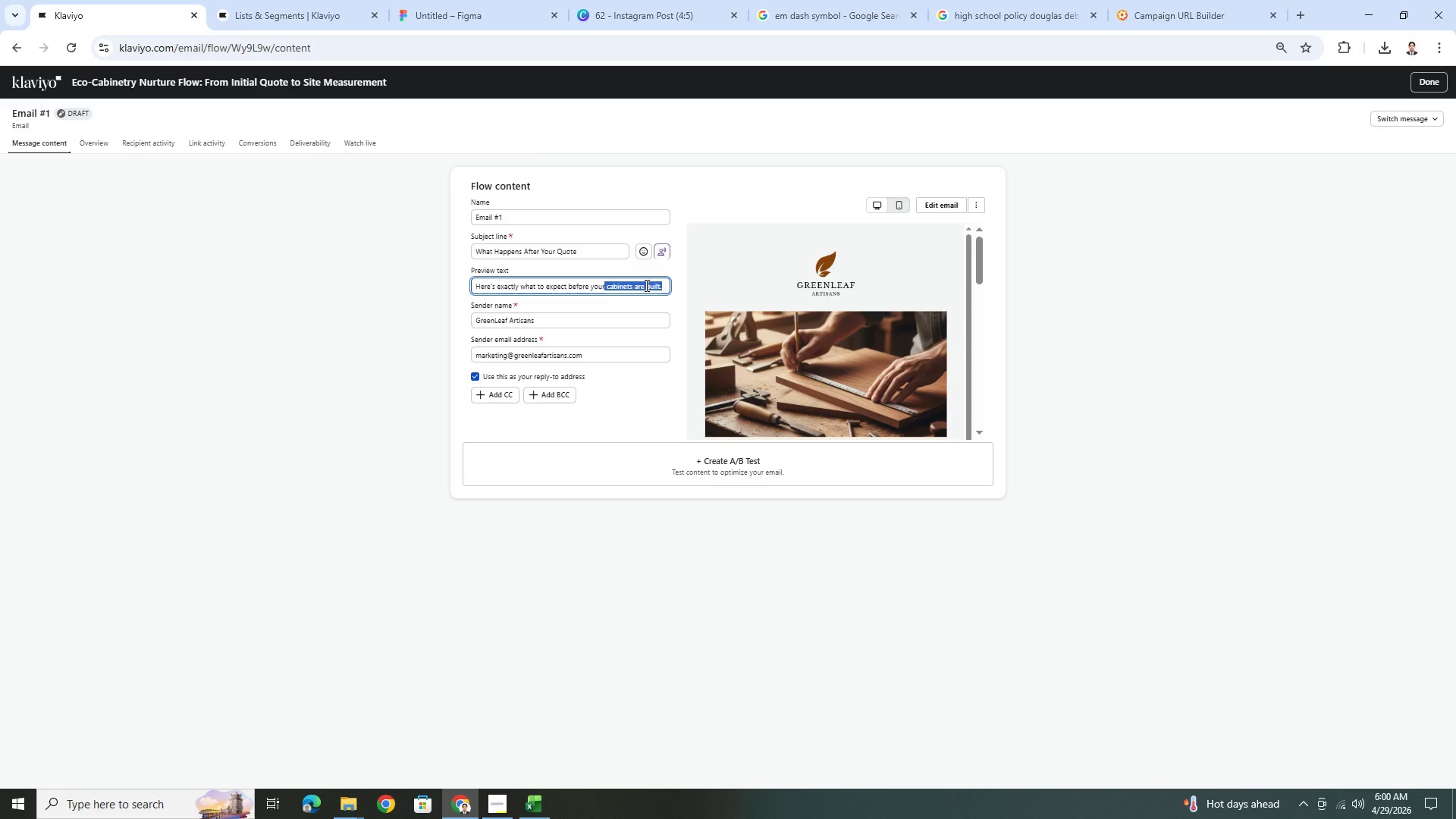 
left_click([645, 285])
 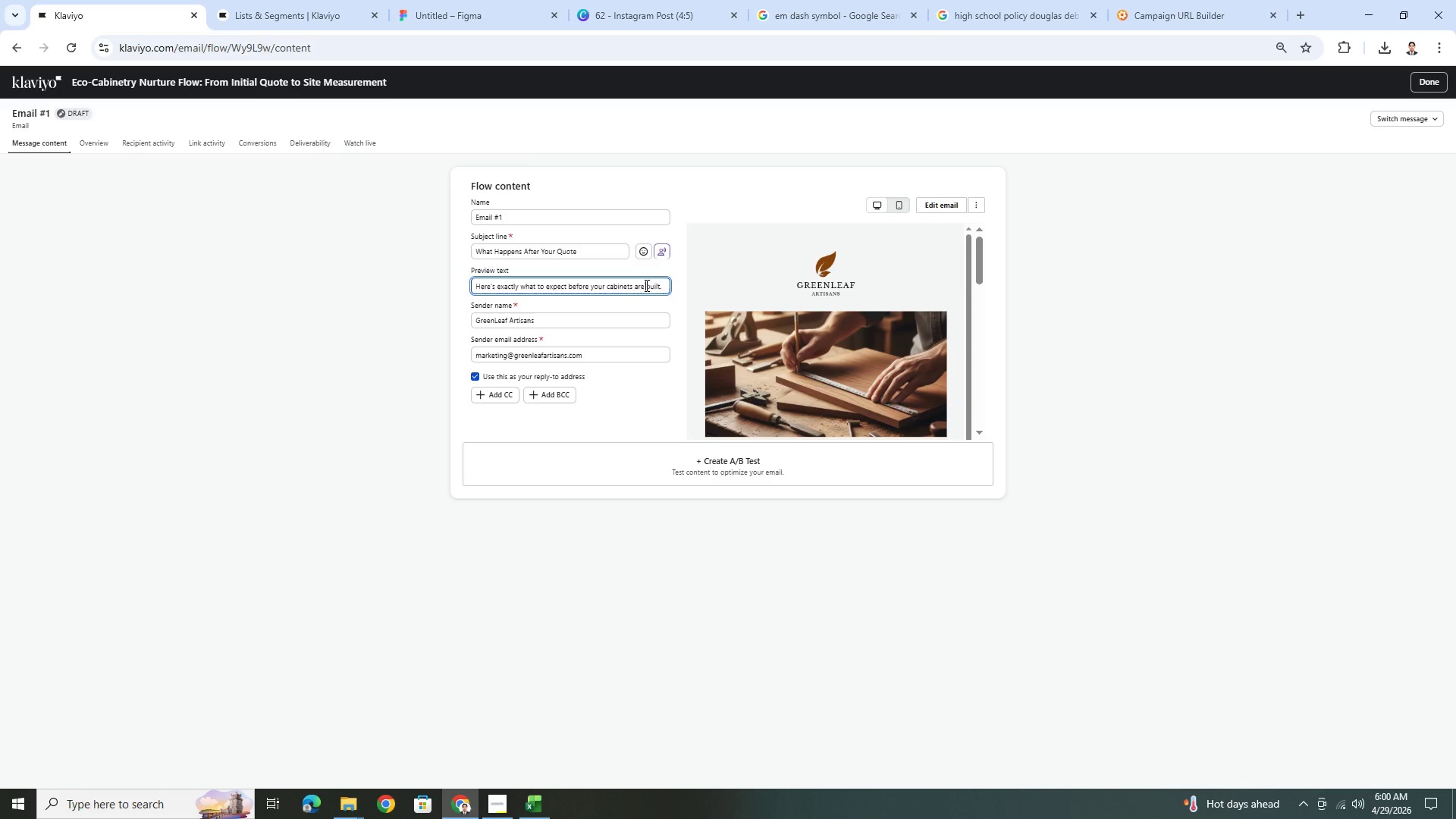 
left_click([579, 258])
 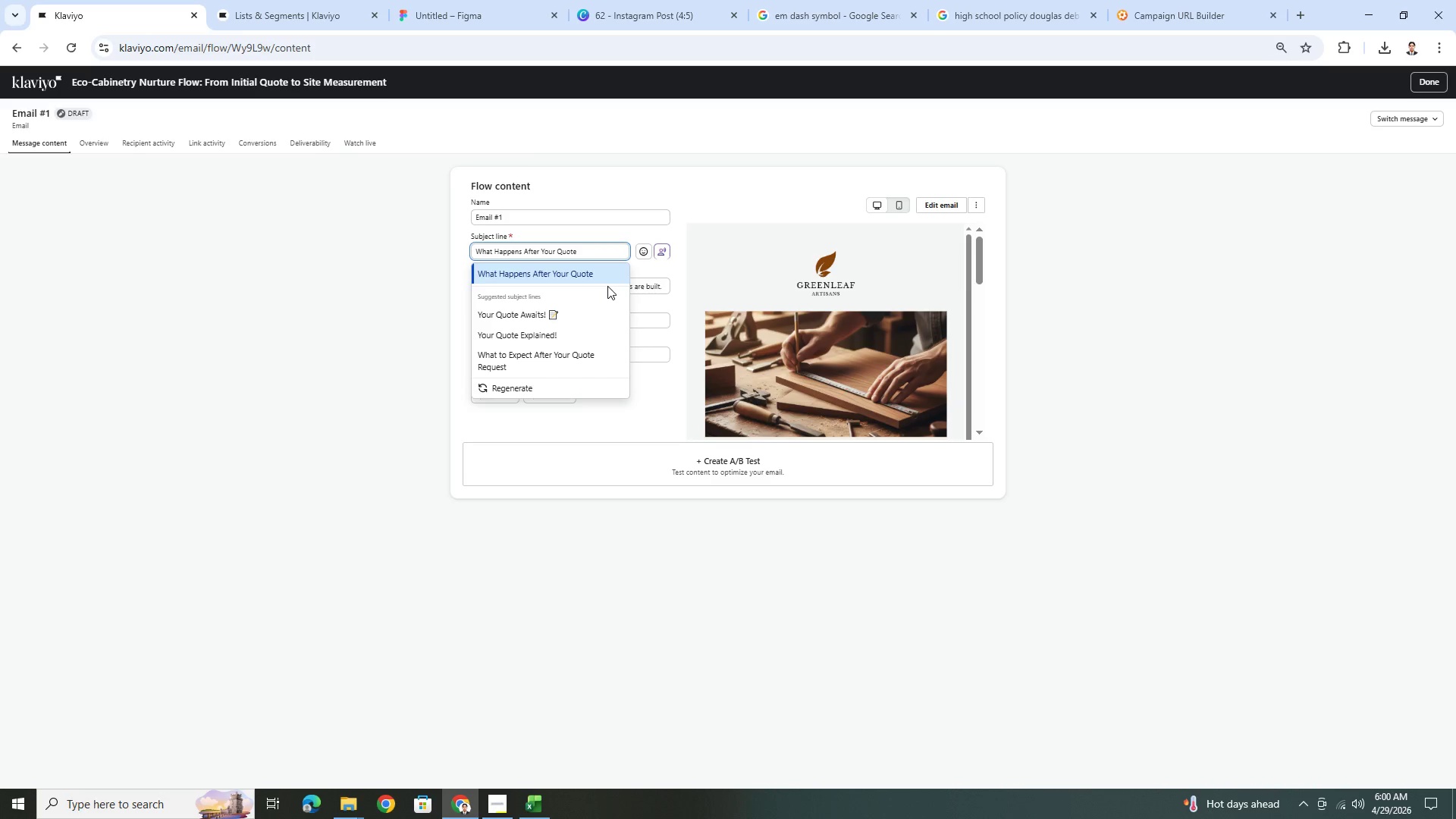 
wait(10.09)
 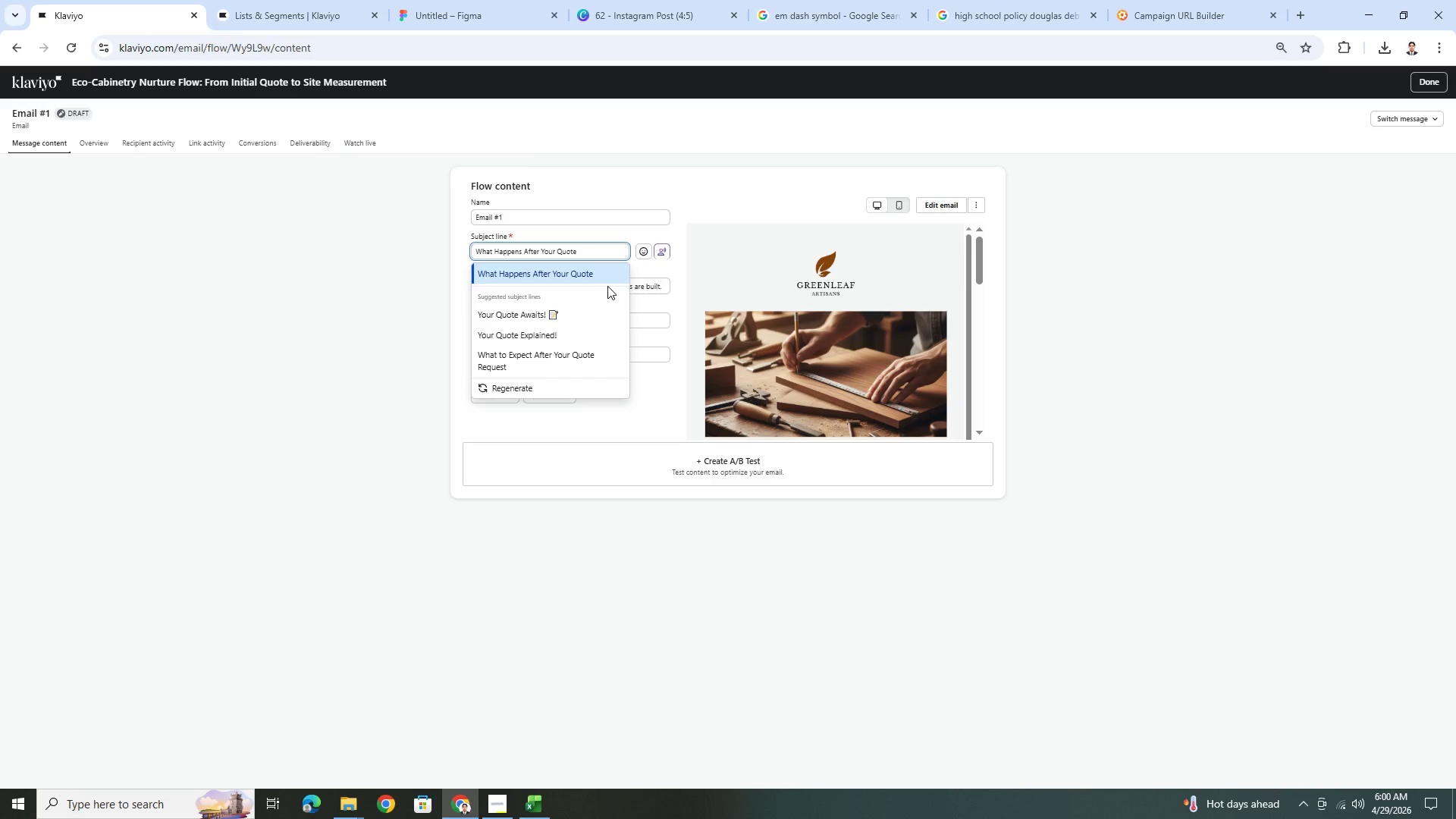 
scroll: coordinate [863, 319], scroll_direction: down, amount: 3.0
 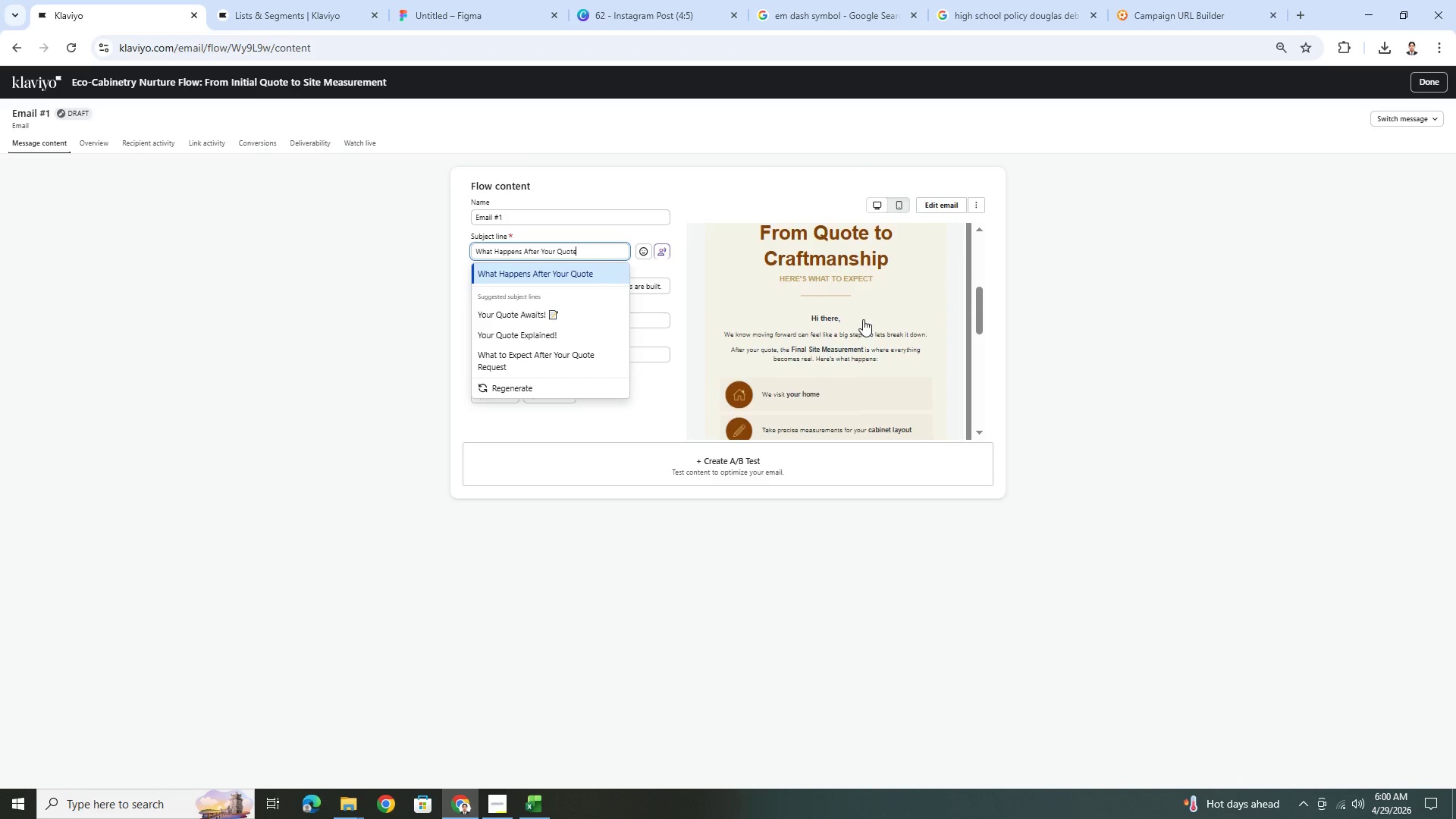 